 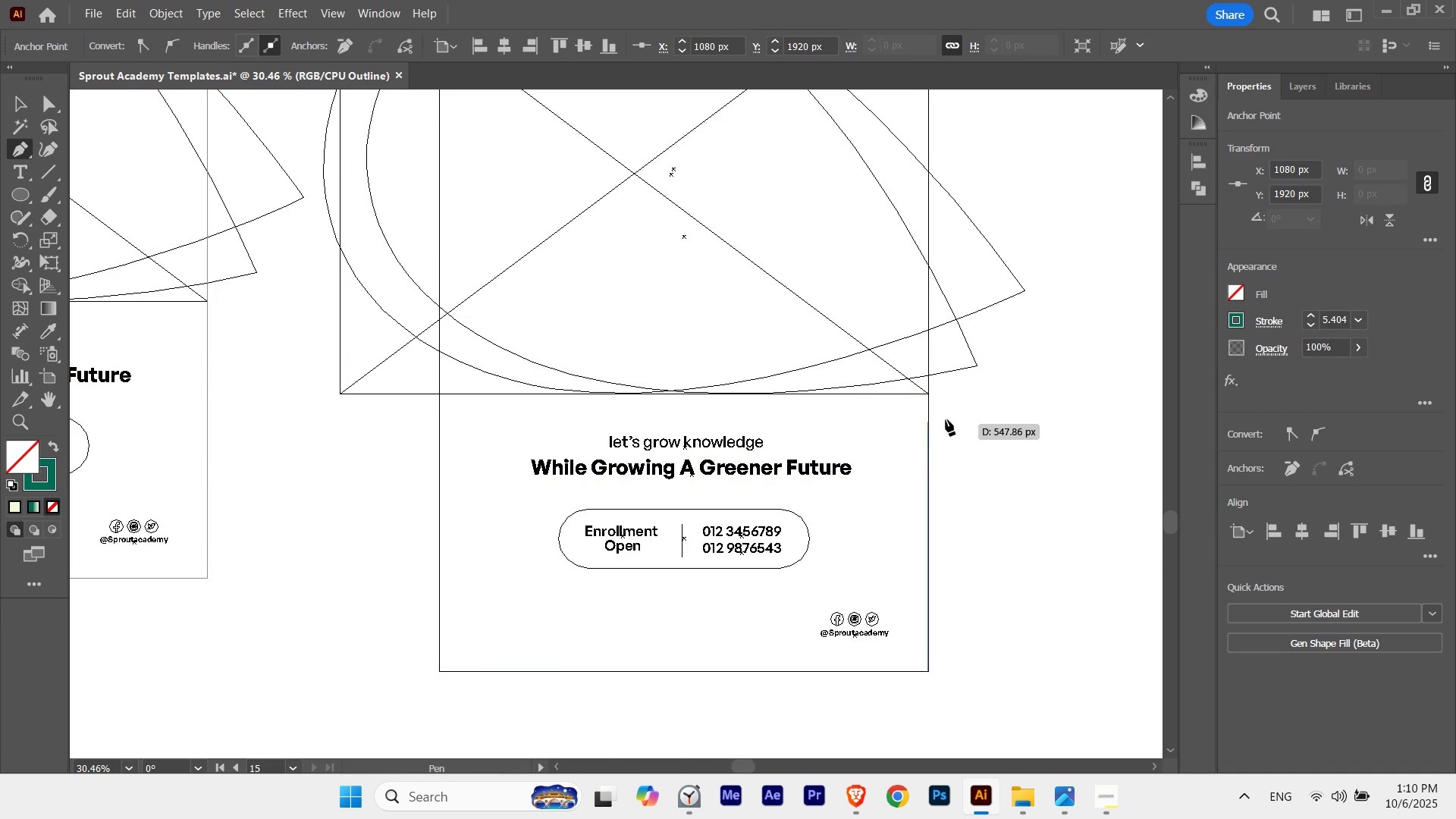 
left_click([930, 314])
 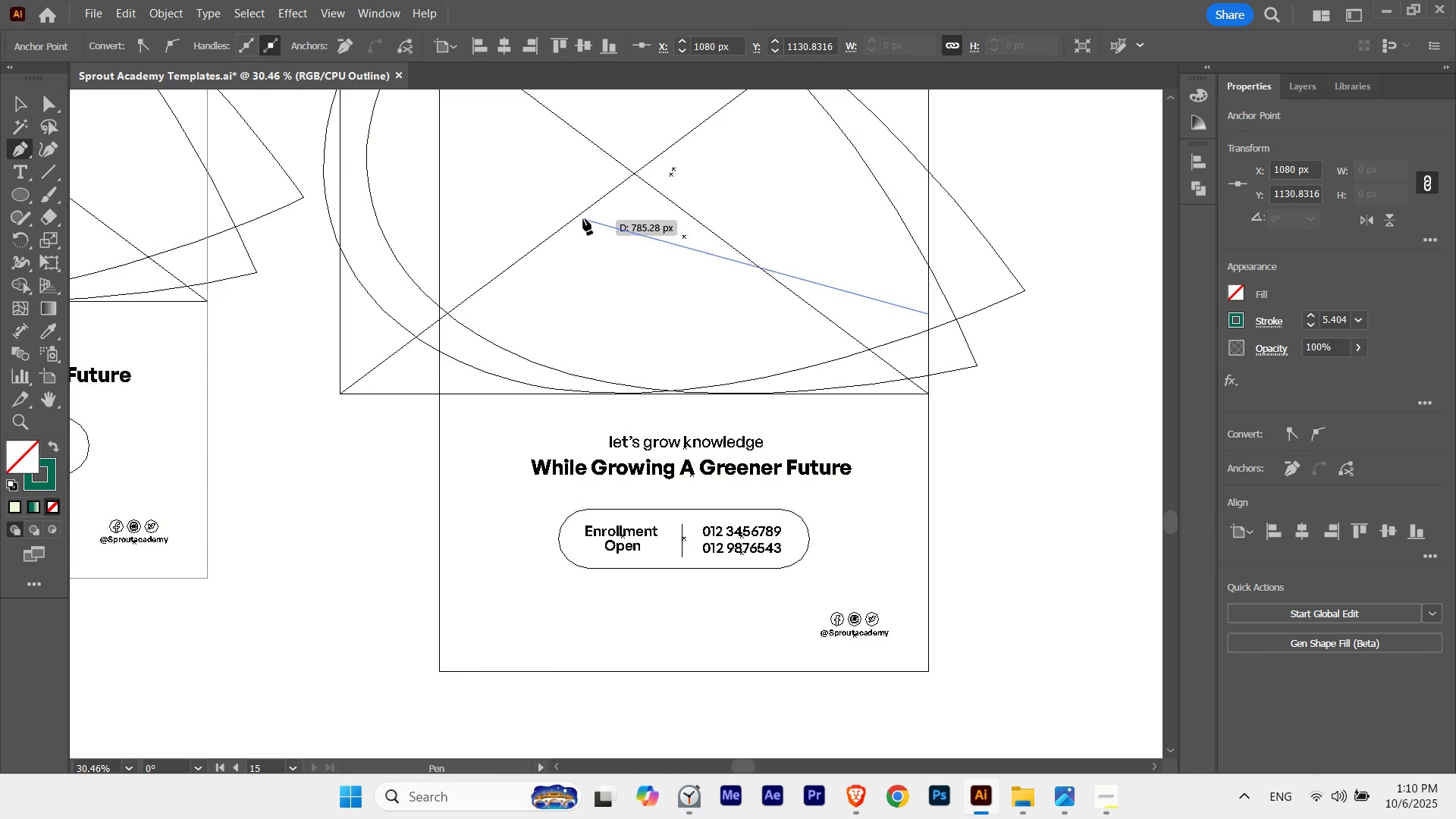 
key(Control+ControlLeft)
 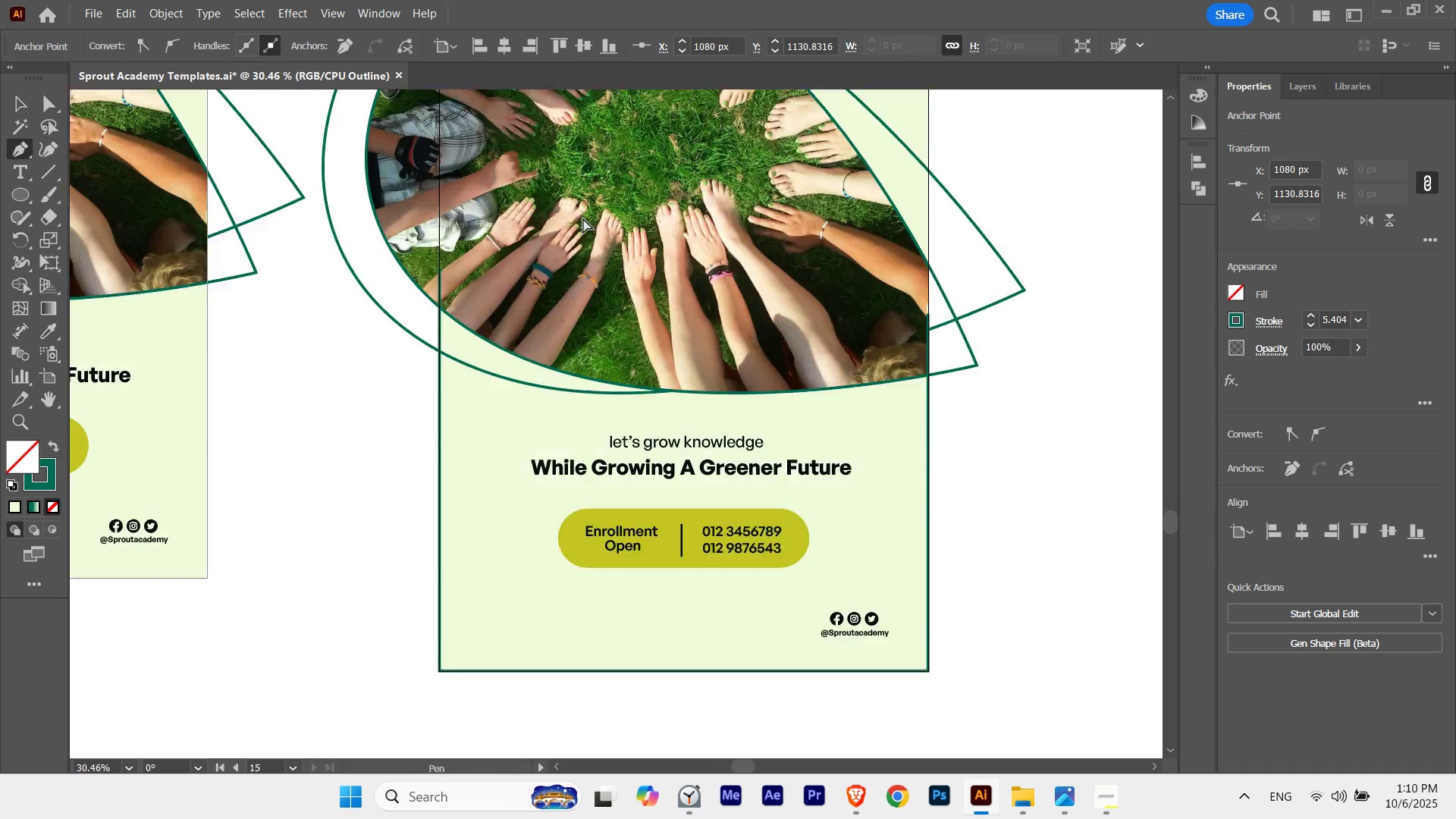 
key(Control+Y)
 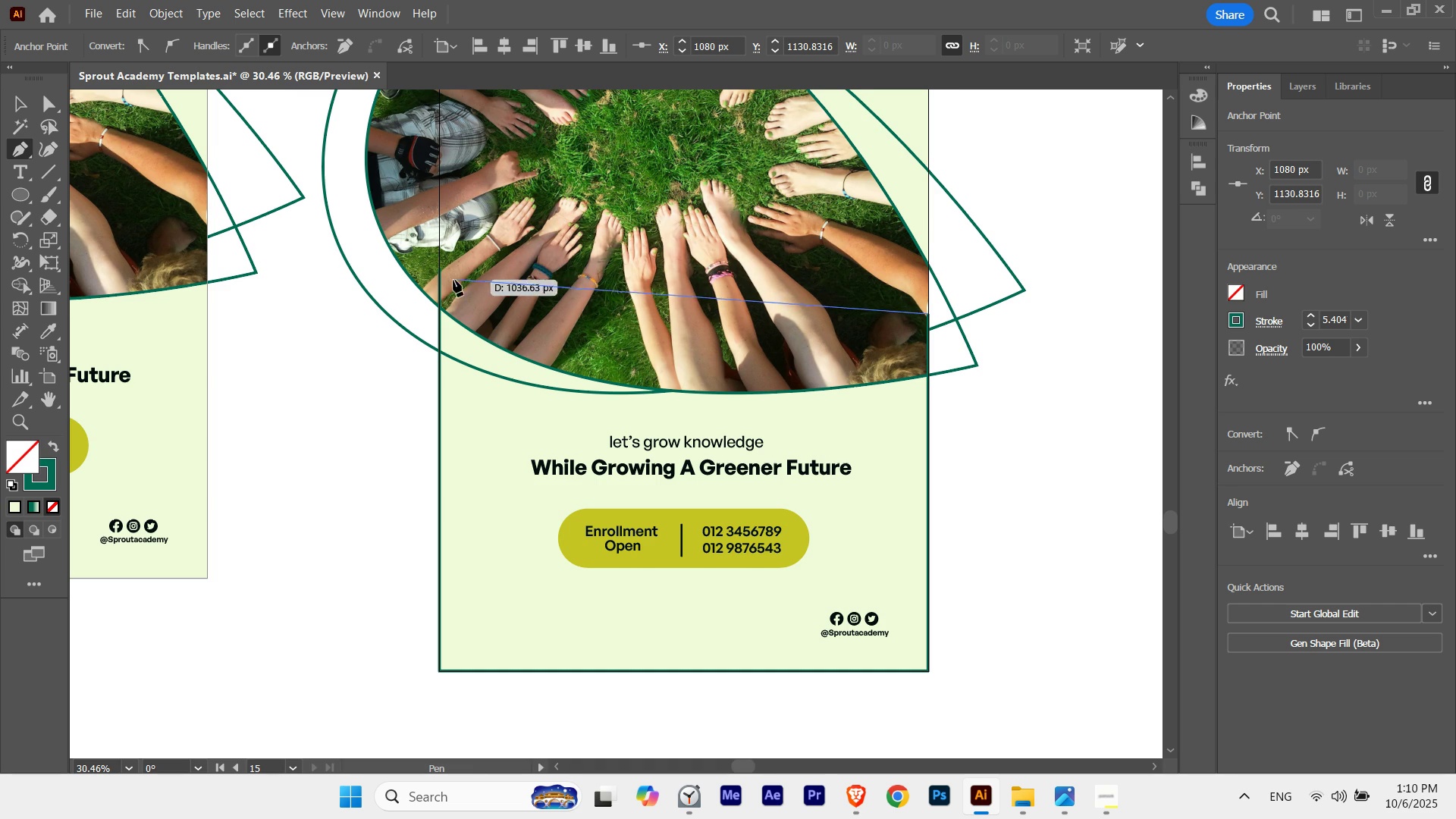 
key(Control+ControlLeft)
 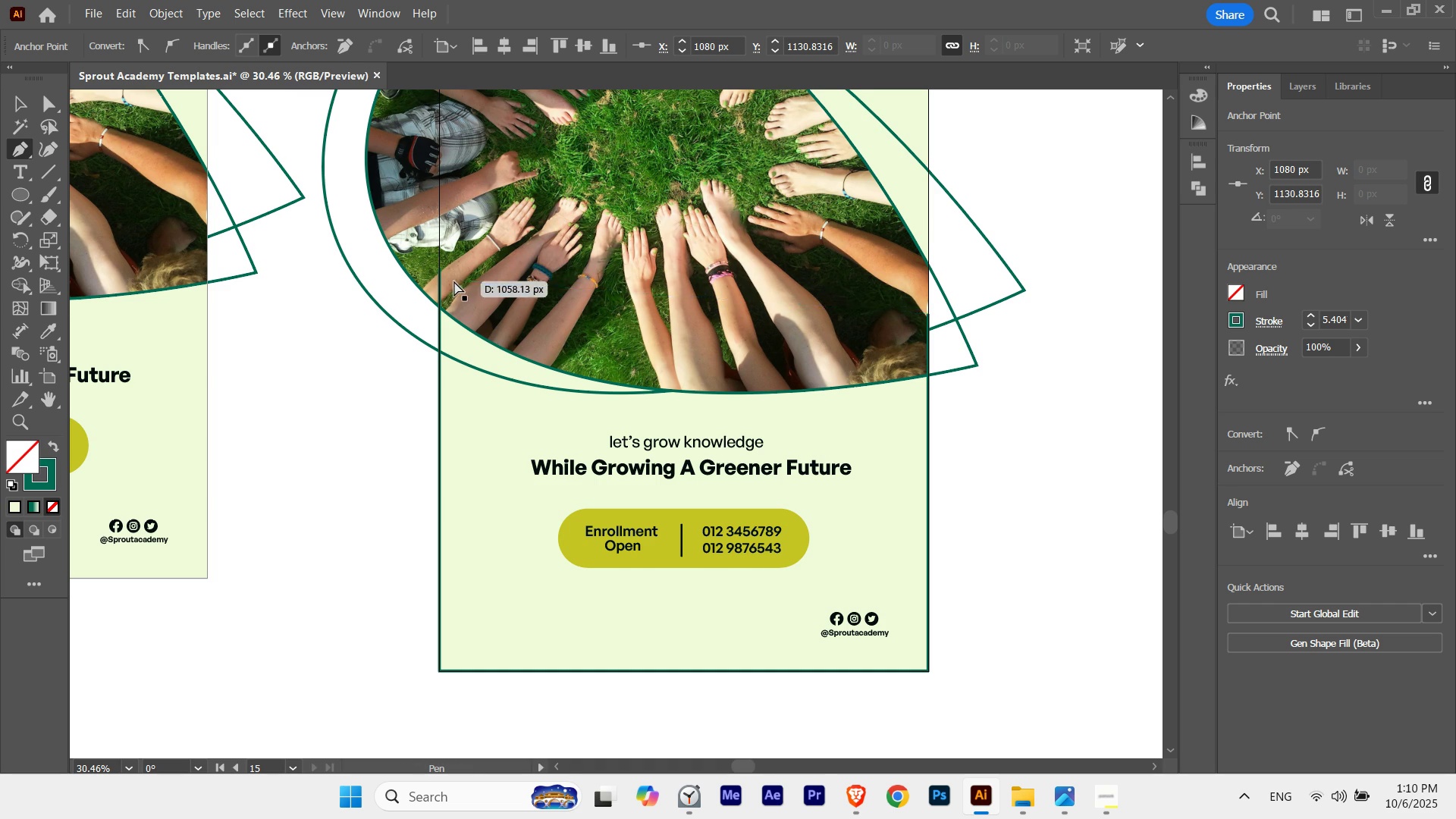 
key(Control+Y)
 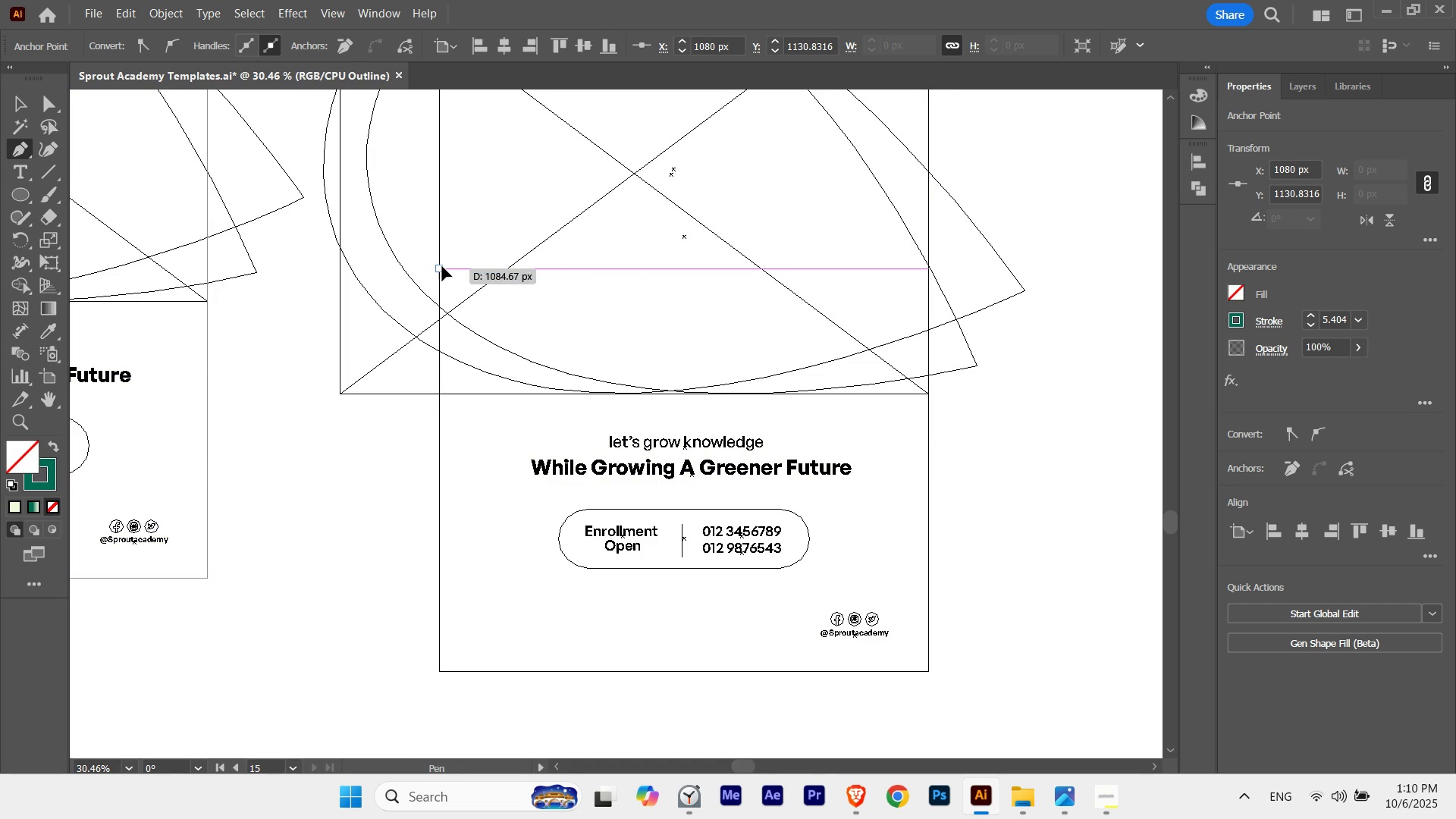 
left_click([442, 266])
 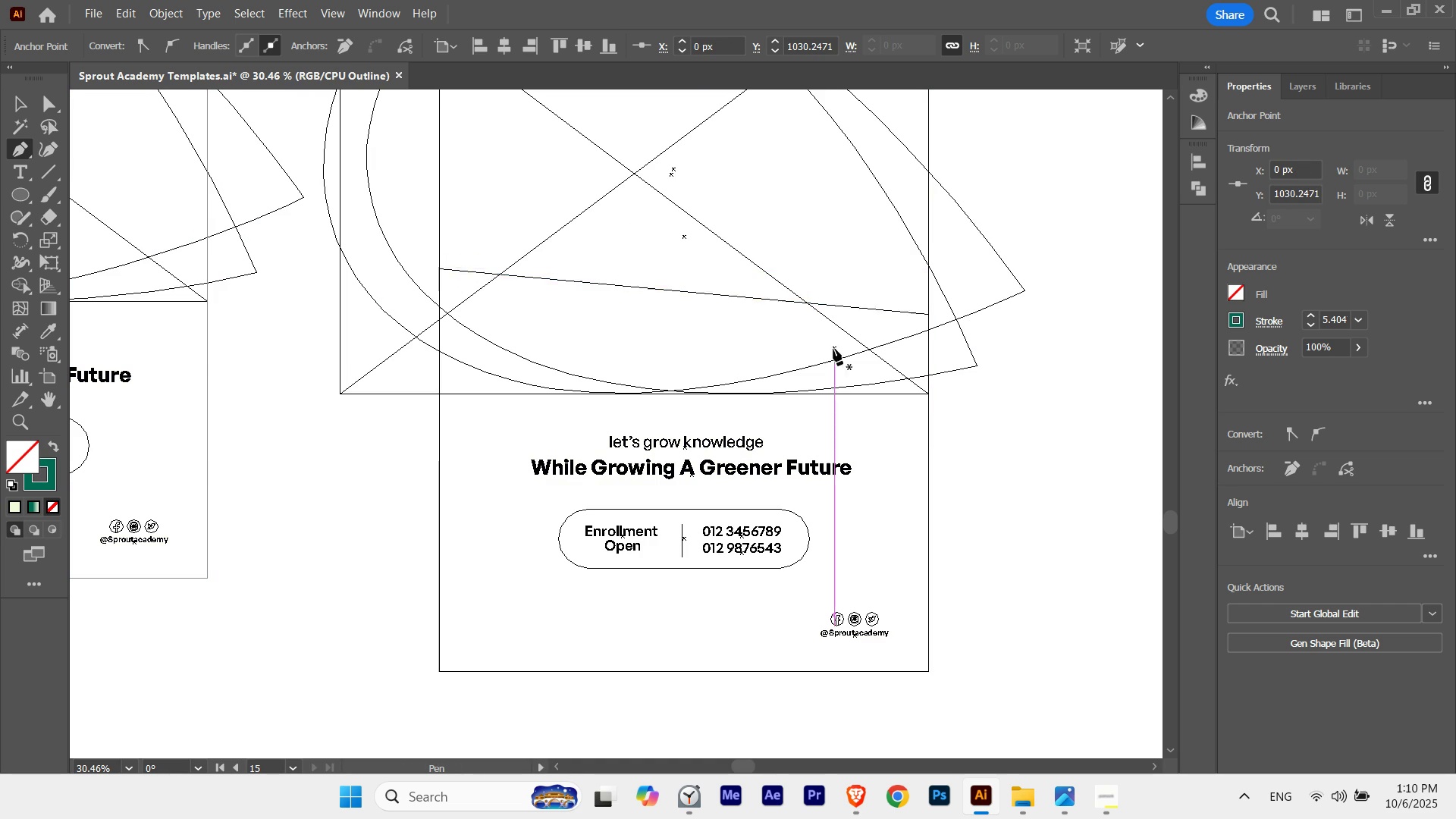 
key(Control+ControlLeft)
 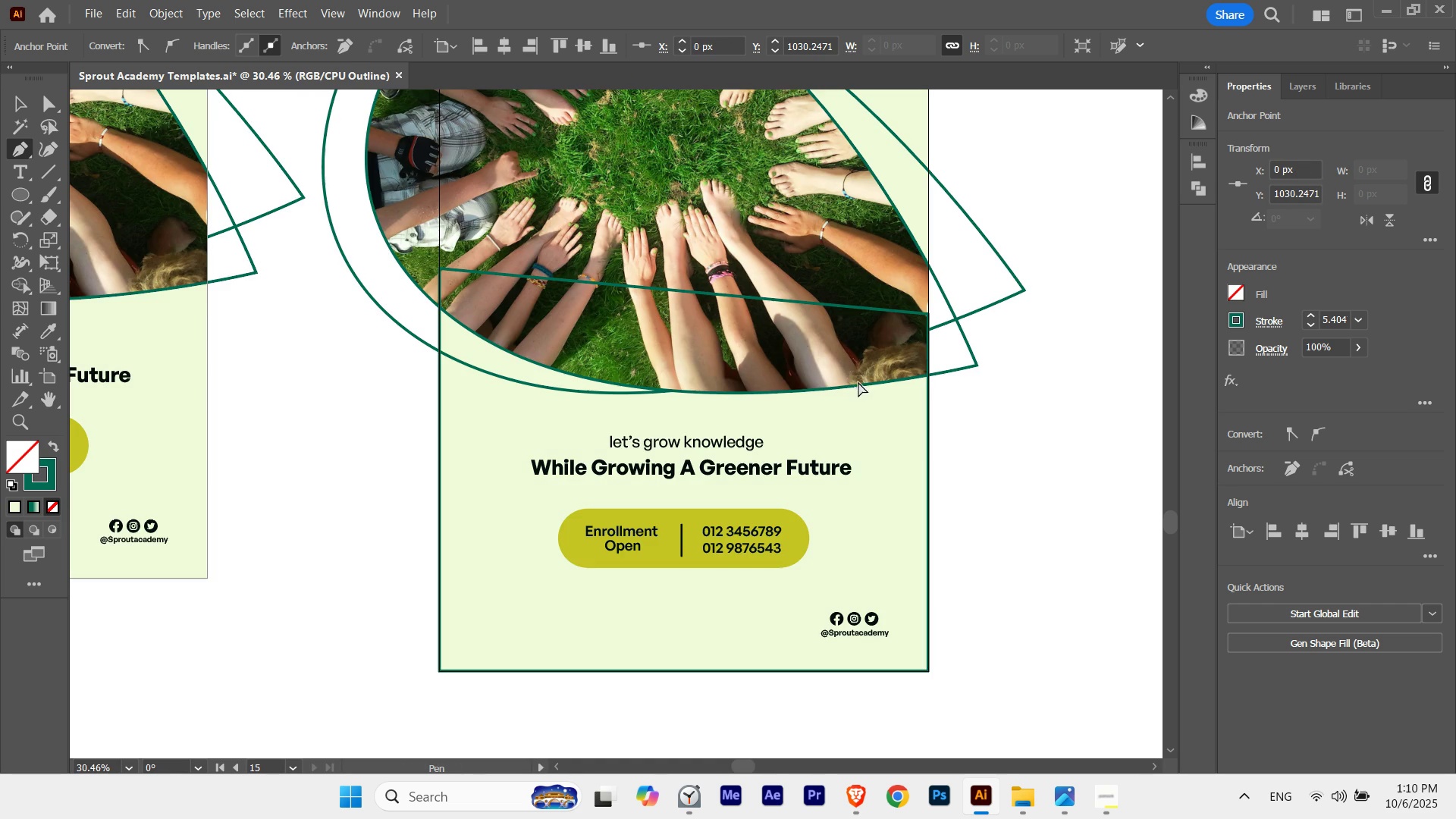 
key(Control+Y)